 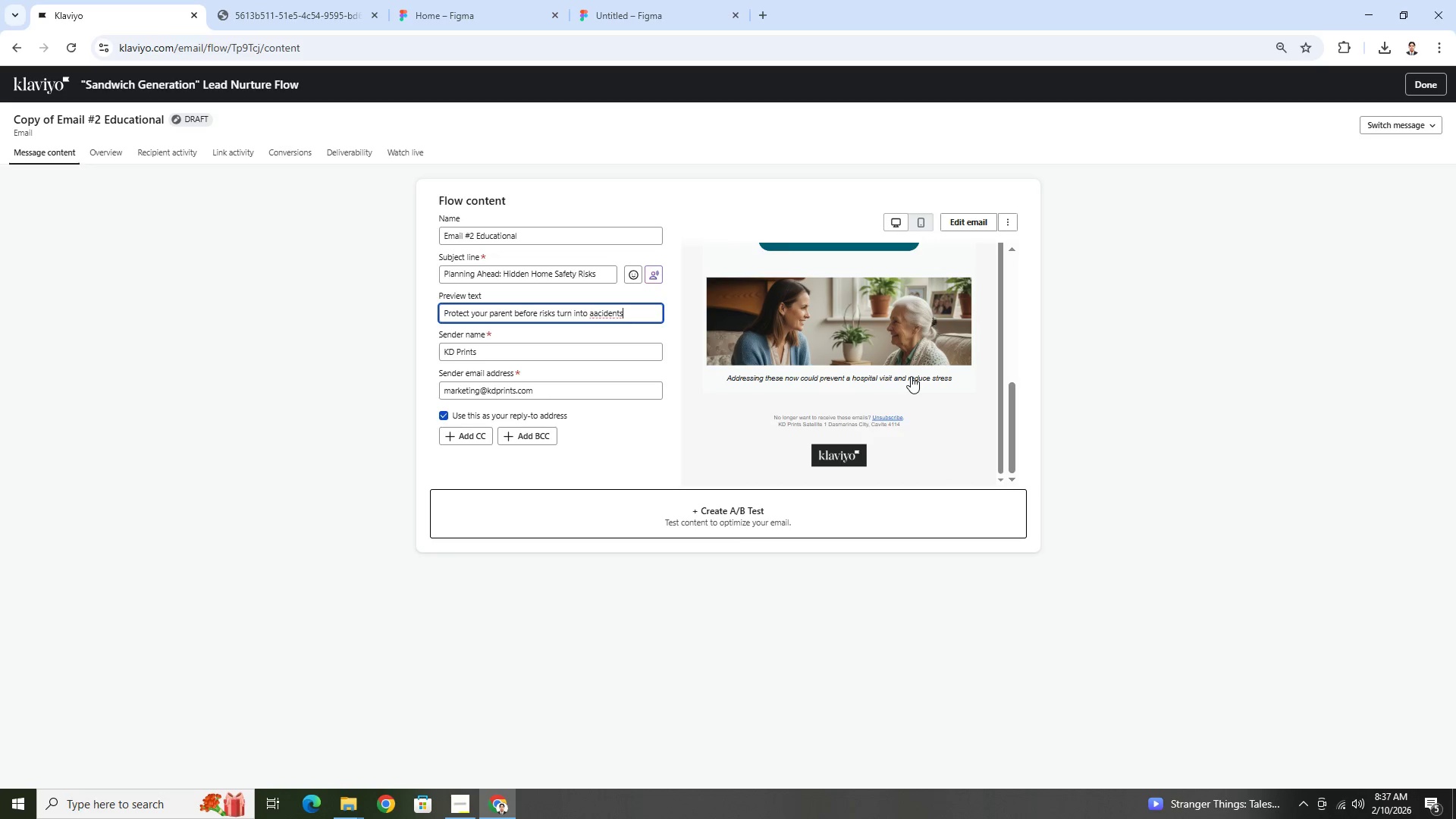 
scroll: coordinate [915, 378], scroll_direction: up, amount: 10.0
 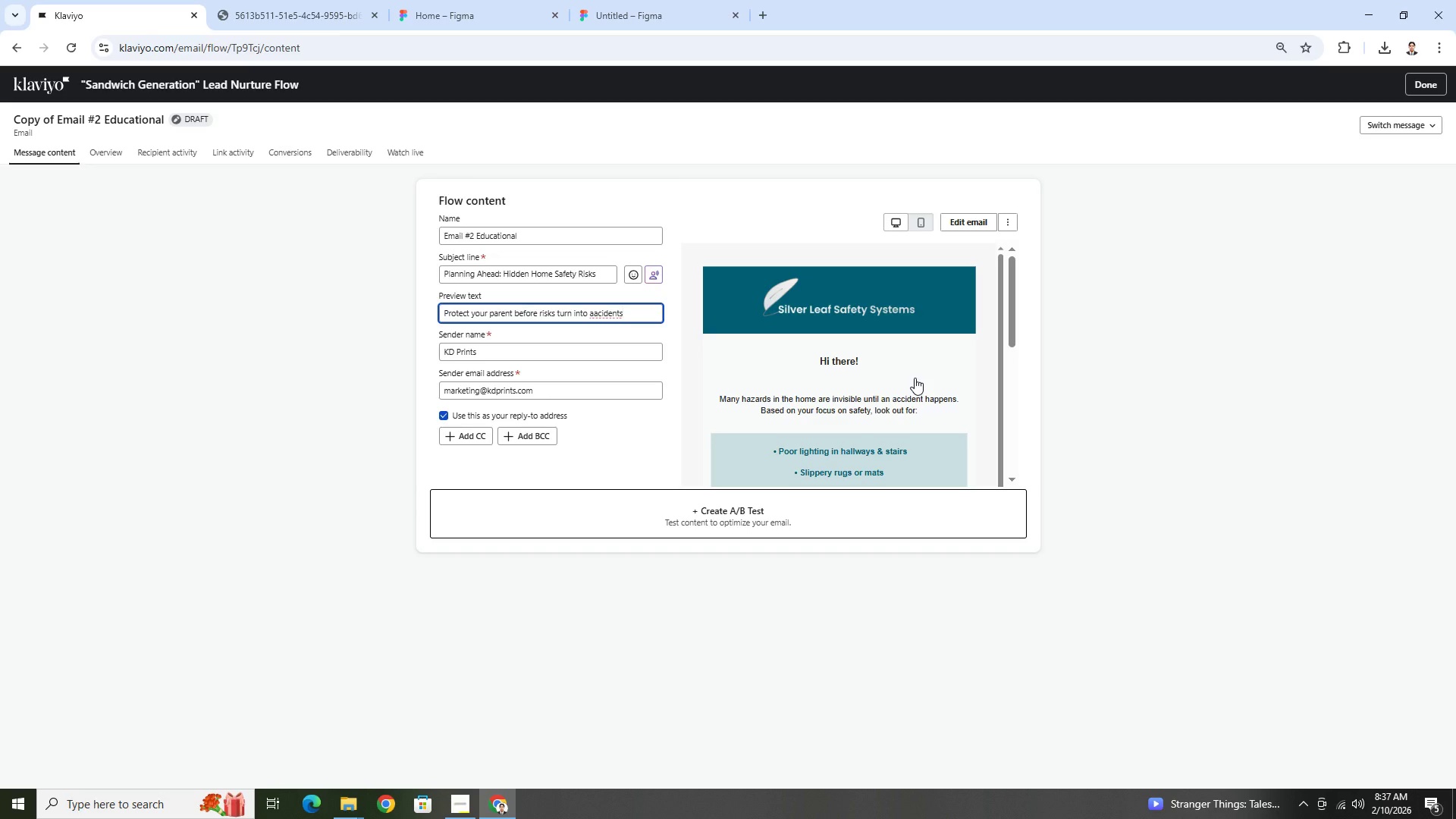 
wait(14.11)
 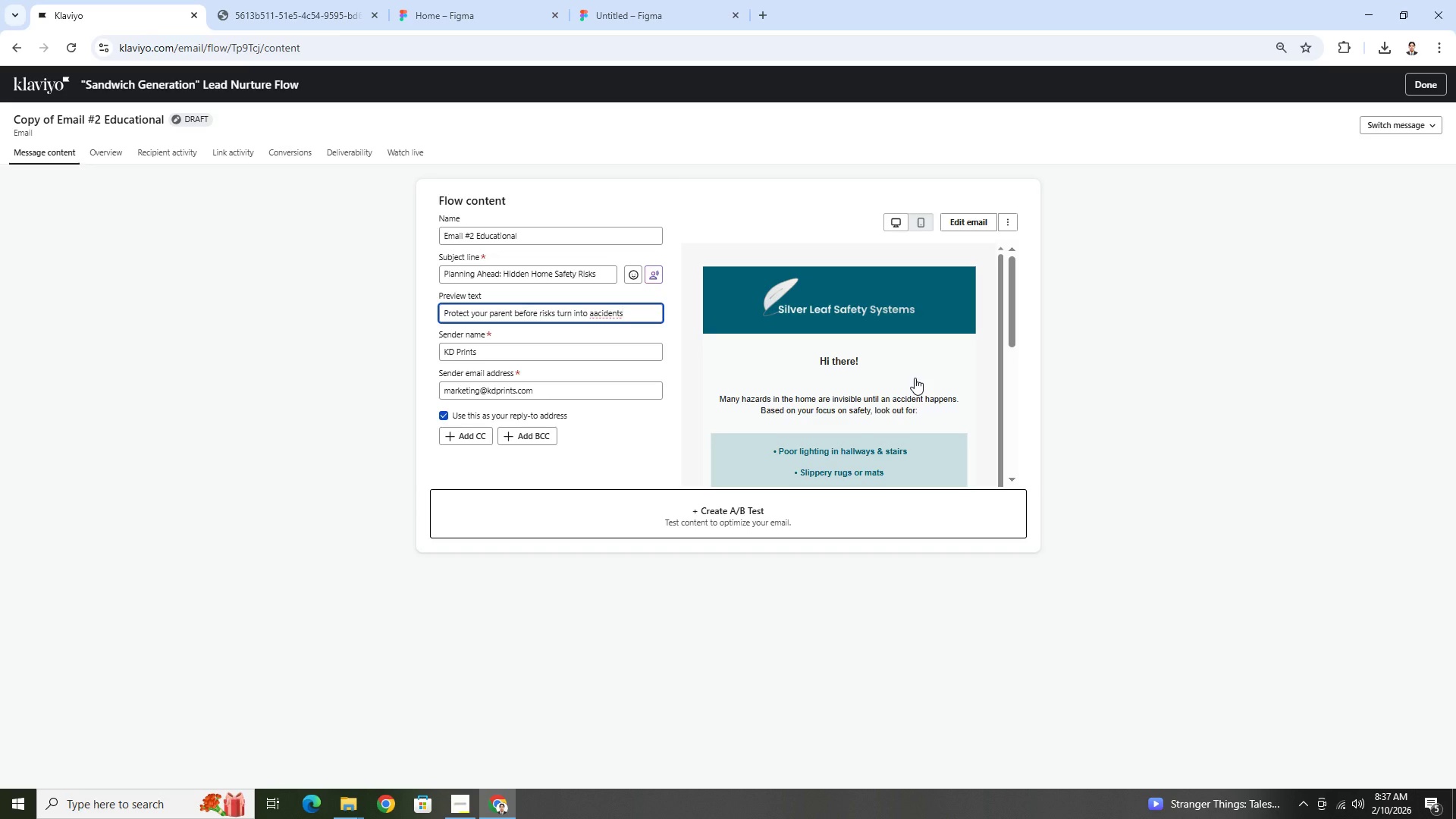 
left_click([977, 222])
 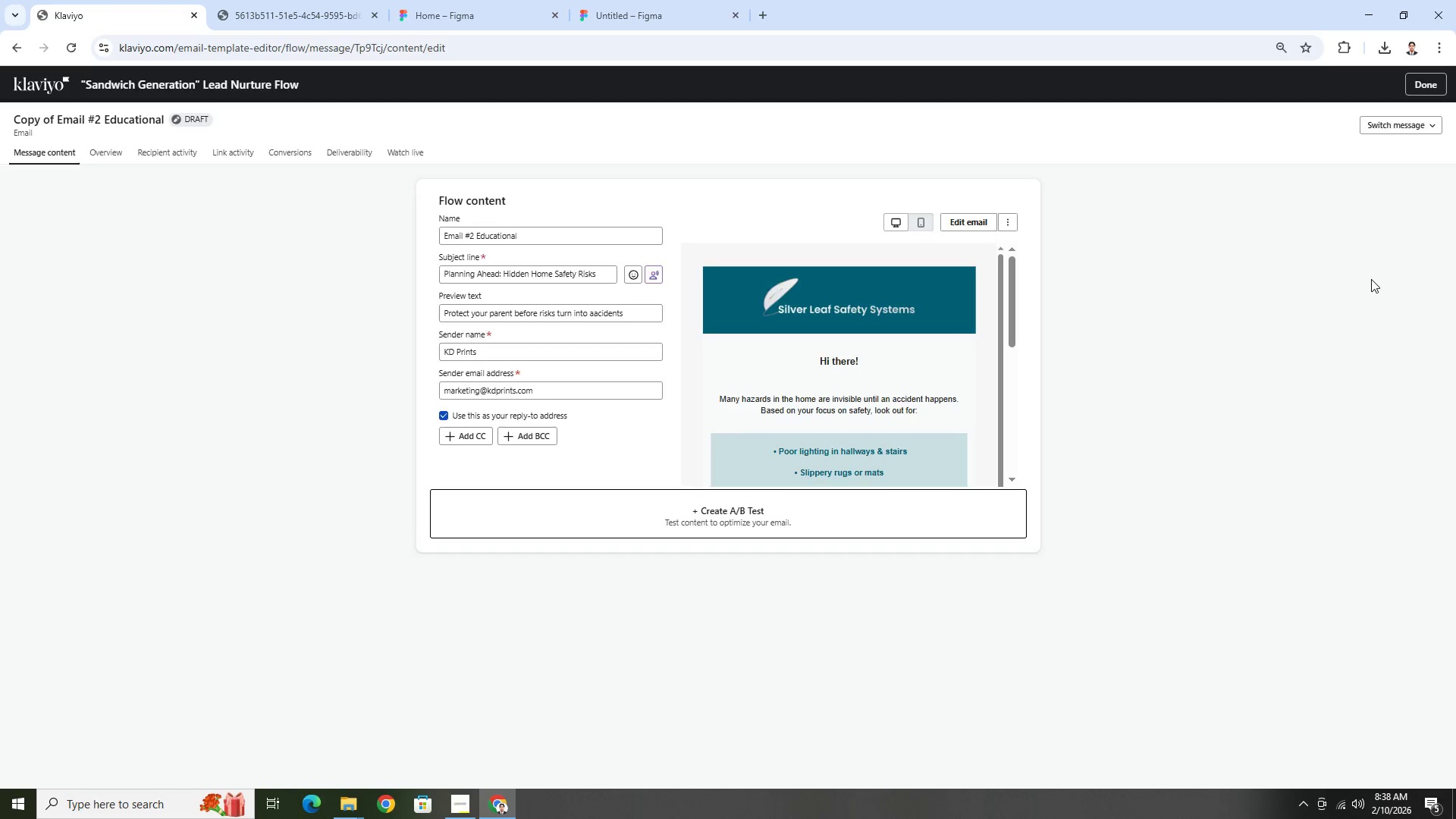 
wait(8.3)
 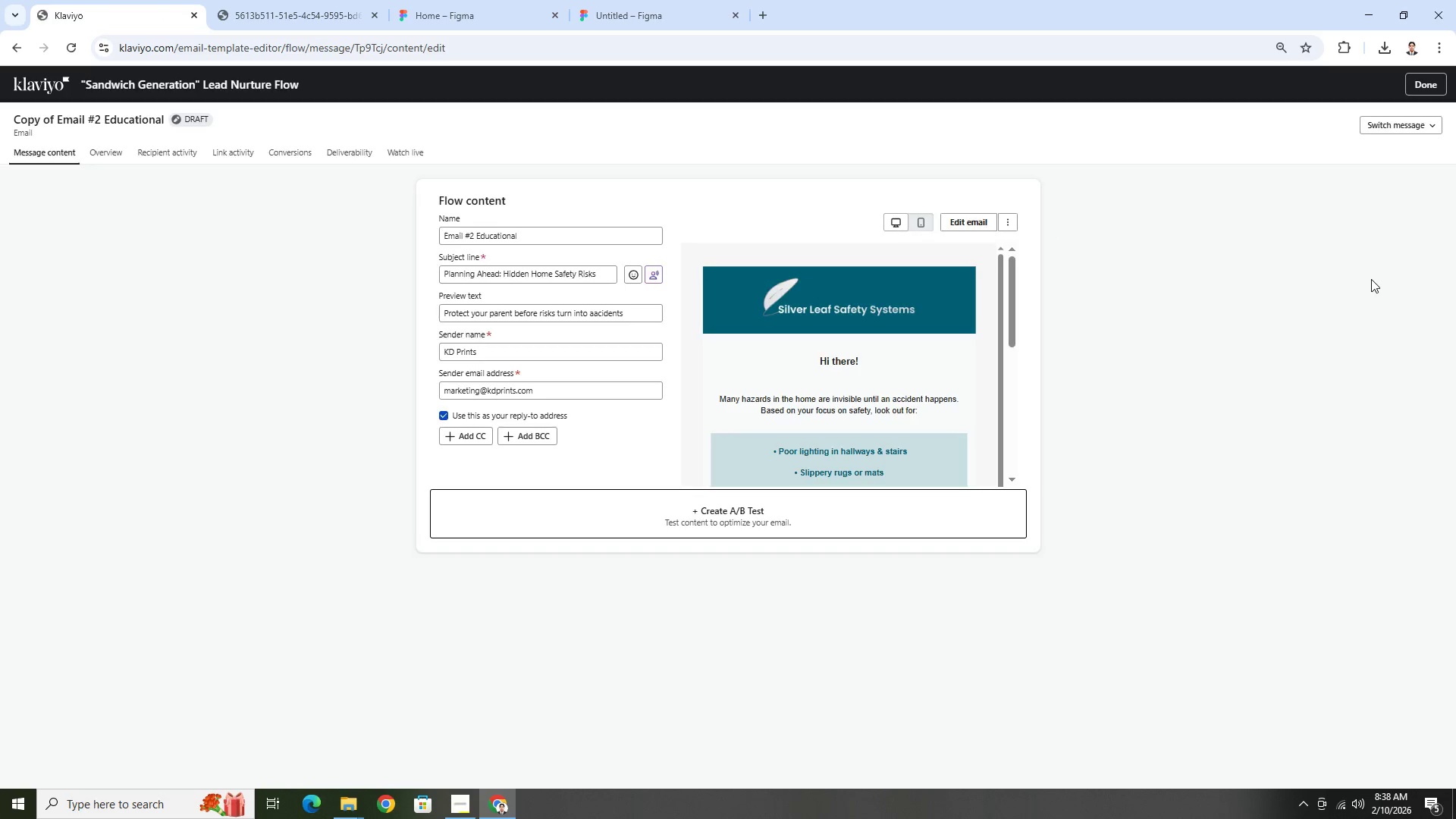 
scroll: coordinate [878, 450], scroll_direction: down, amount: 5.0
 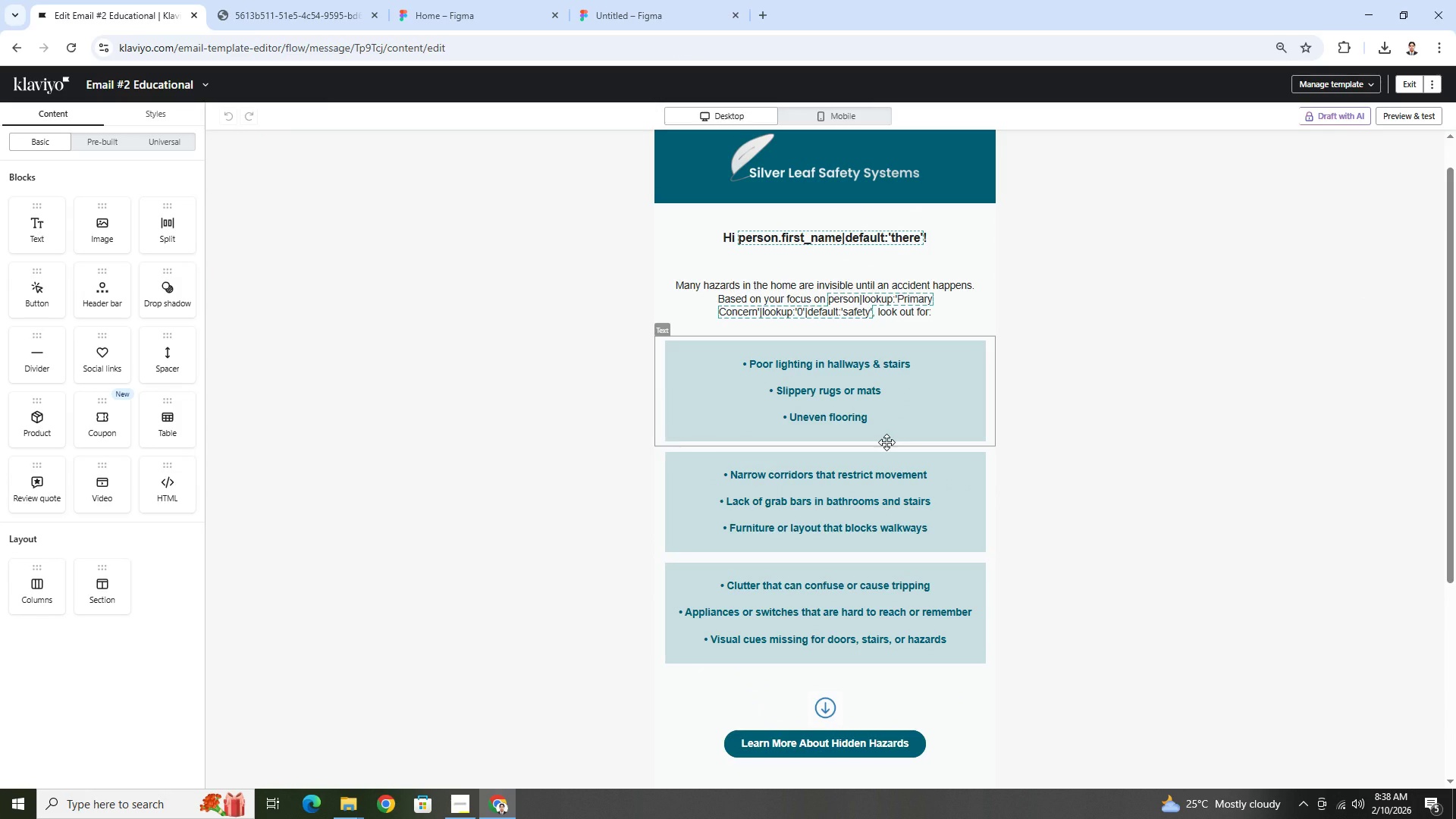 
scroll: coordinate [886, 442], scroll_direction: up, amount: 3.0
 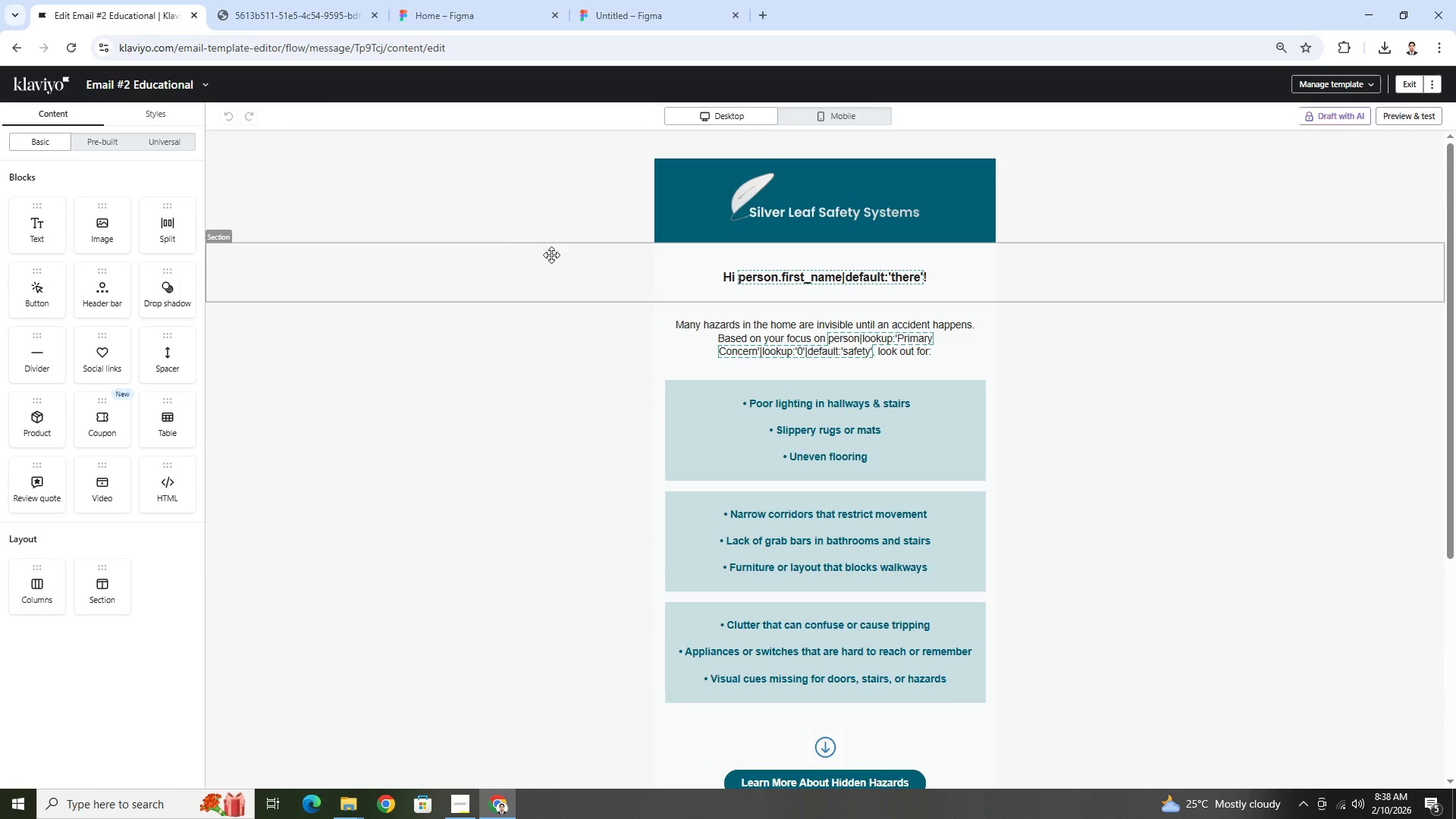 
wait(7.93)
 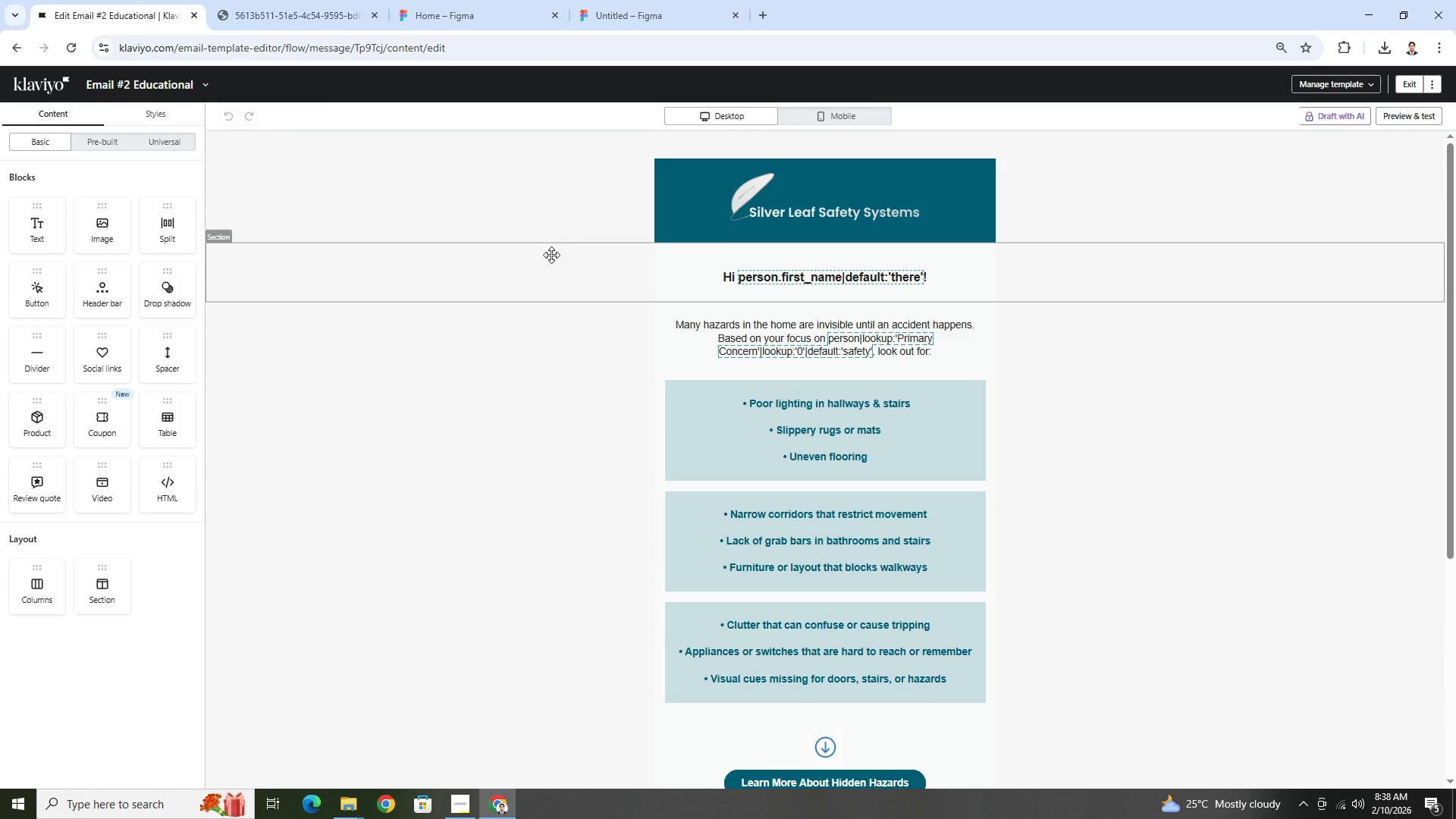 
scroll: coordinate [1080, 328], scroll_direction: up, amount: 3.0
 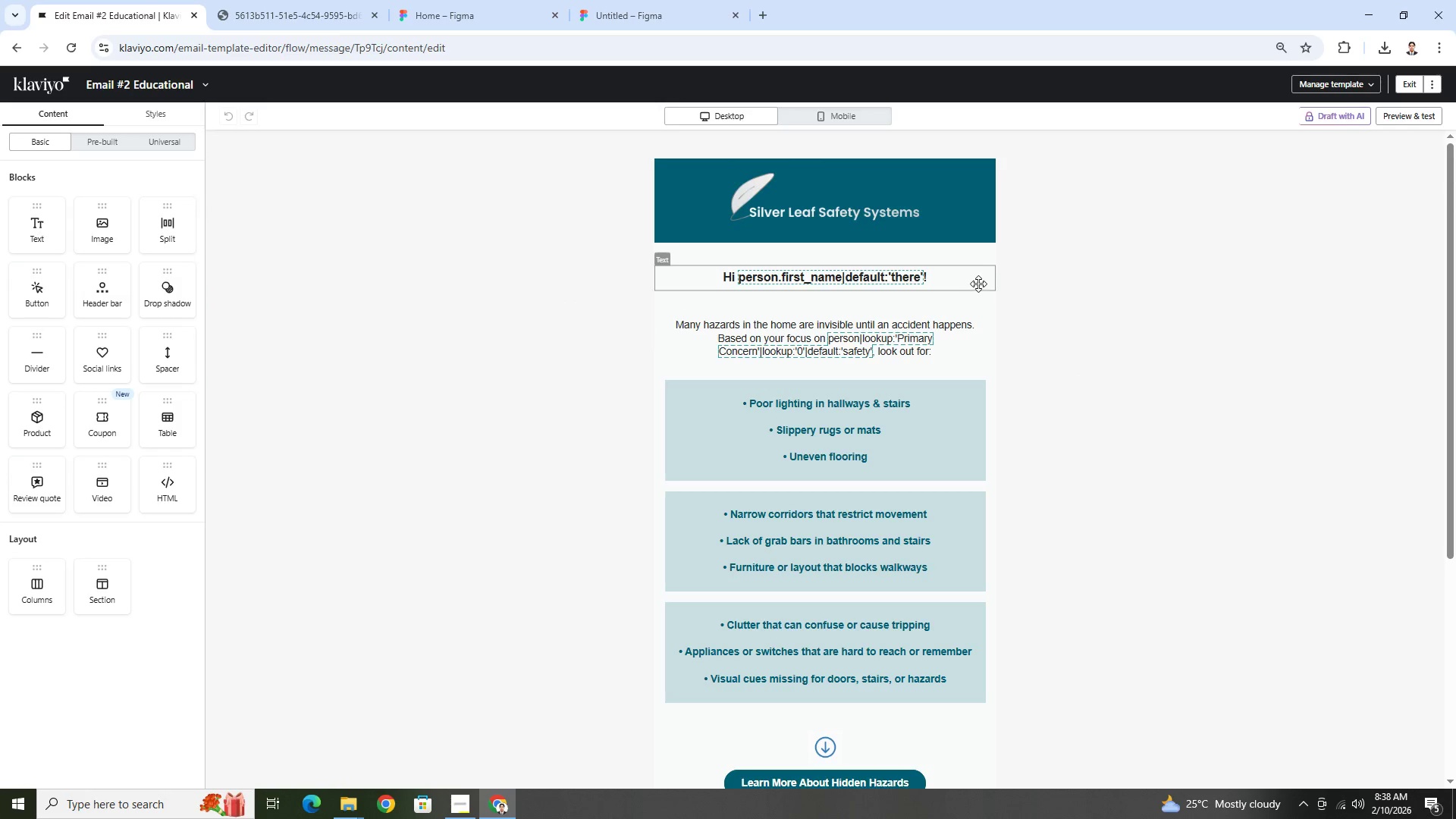 
left_click([974, 282])
 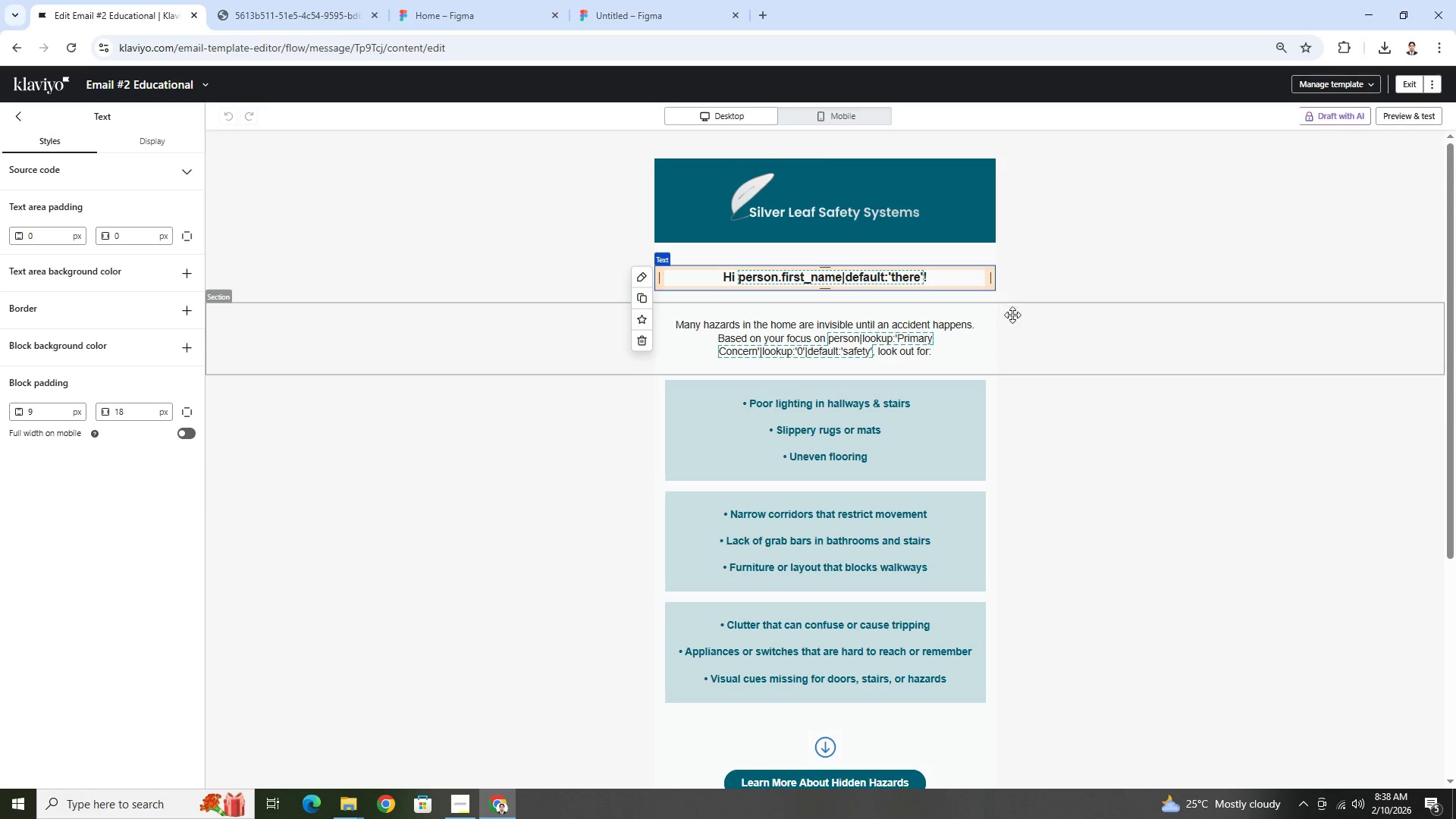 
left_click([1017, 321])
 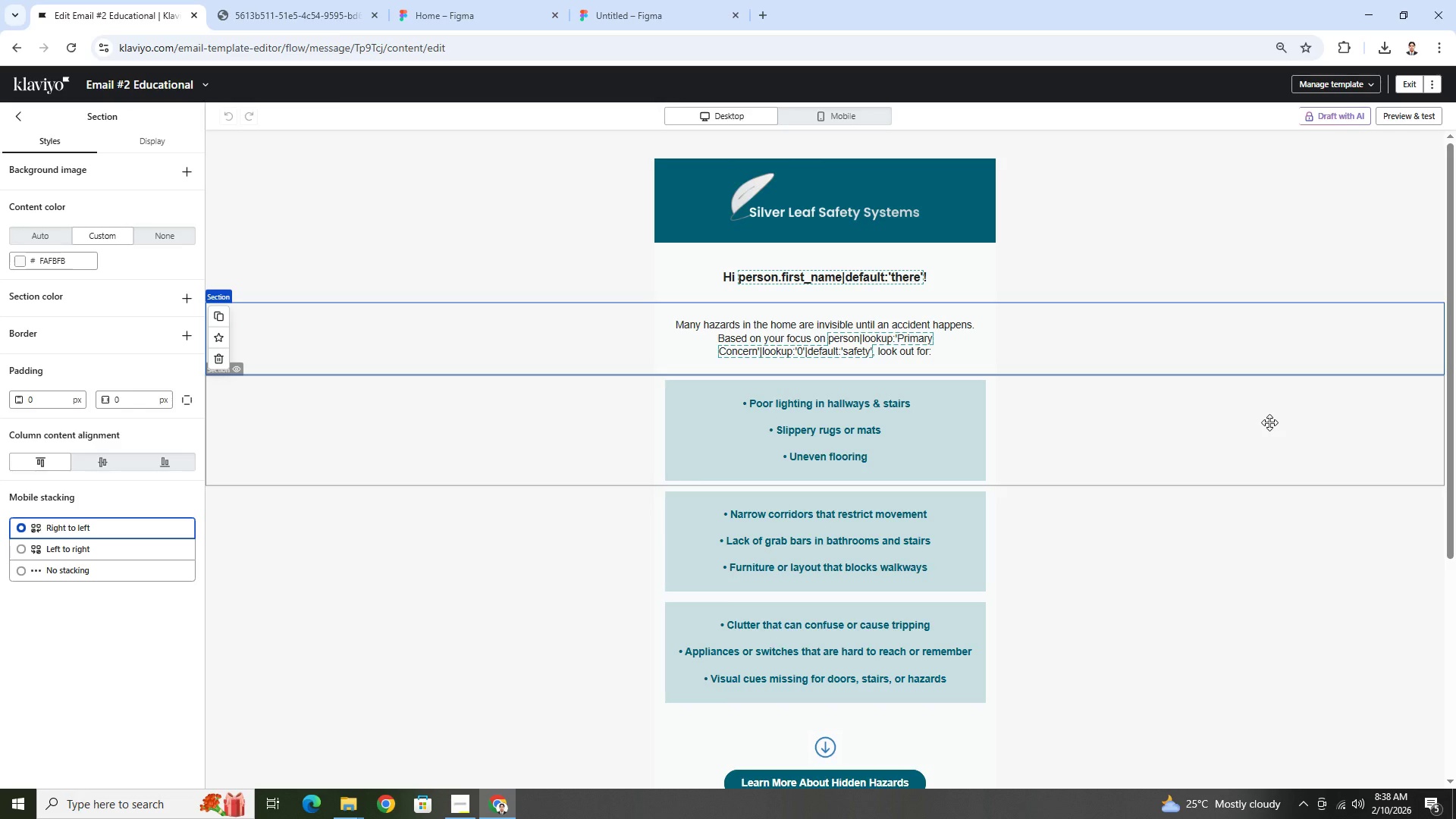 
wait(6.48)
 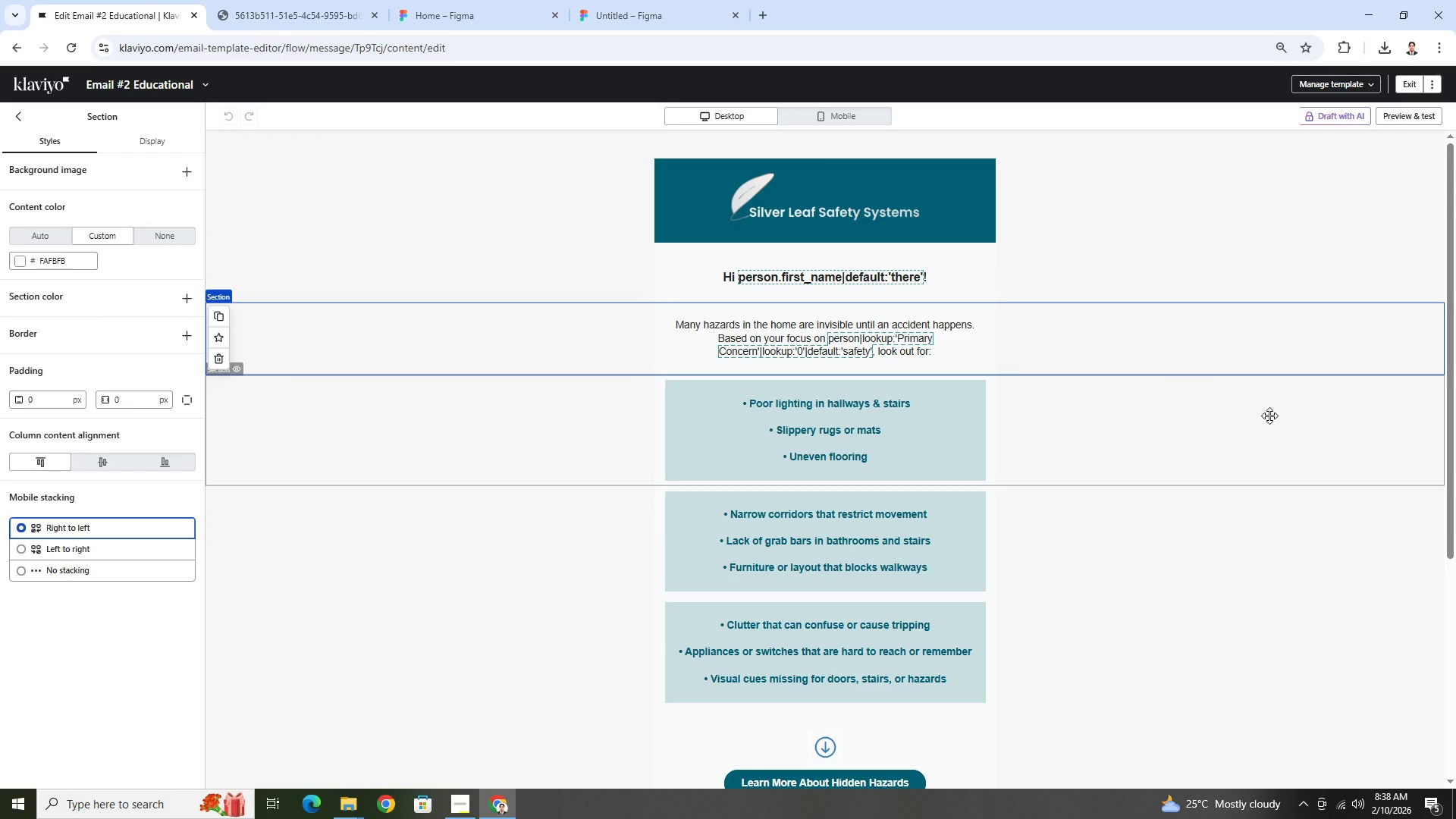 
left_click([464, 797])